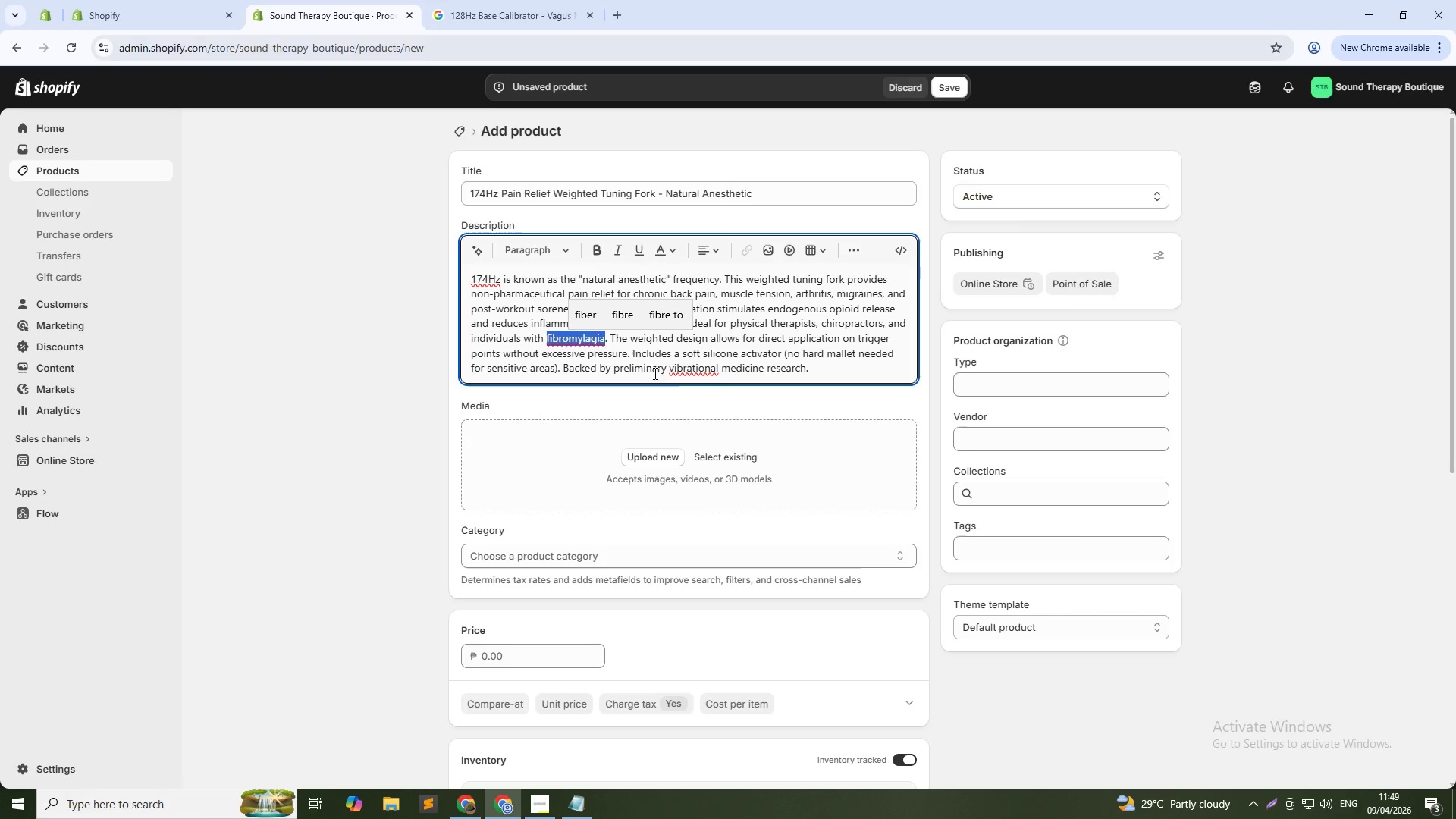 
key(Unknown)
 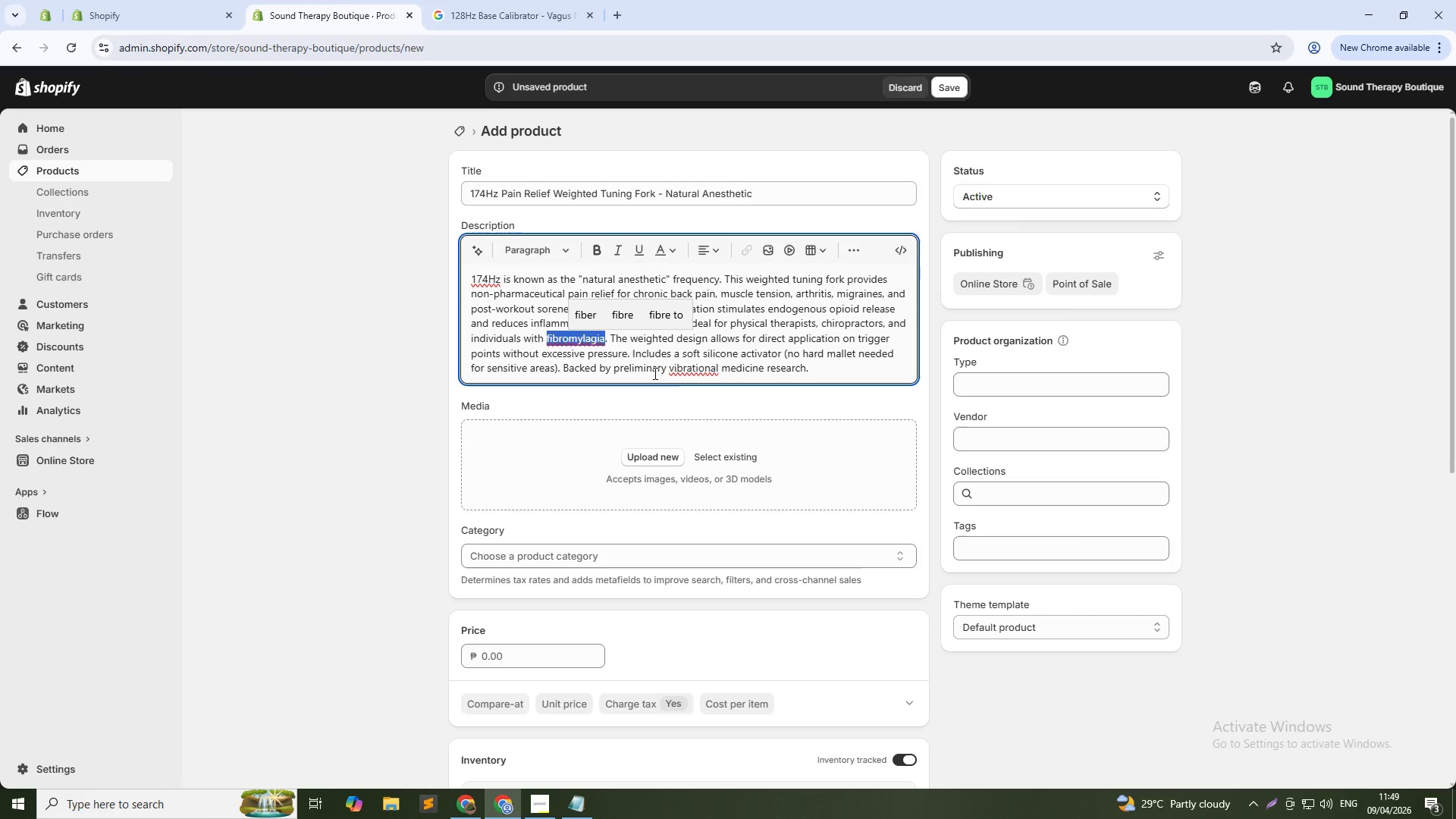 
key(Unknown)
 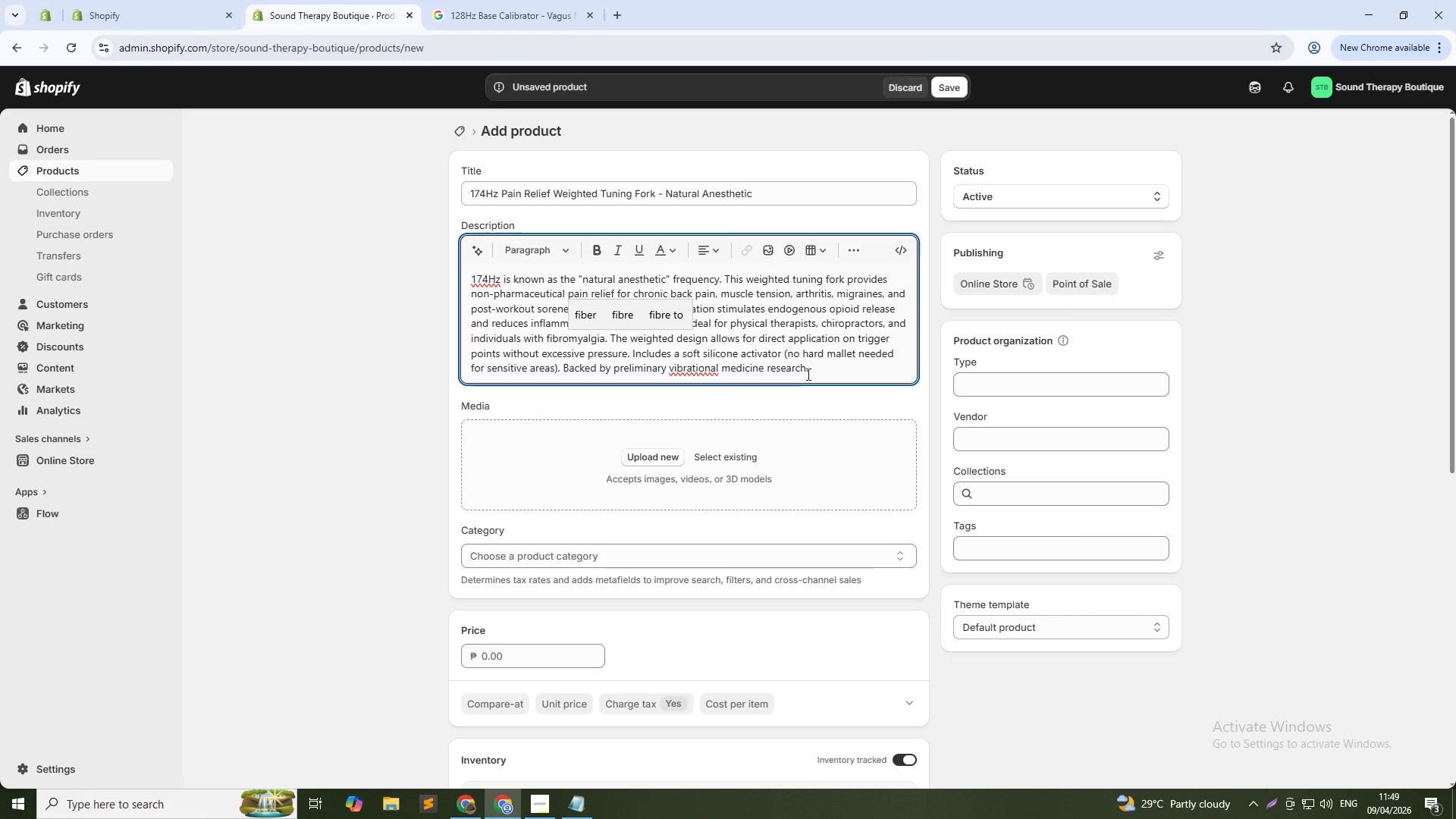 
left_click([816, 375])
 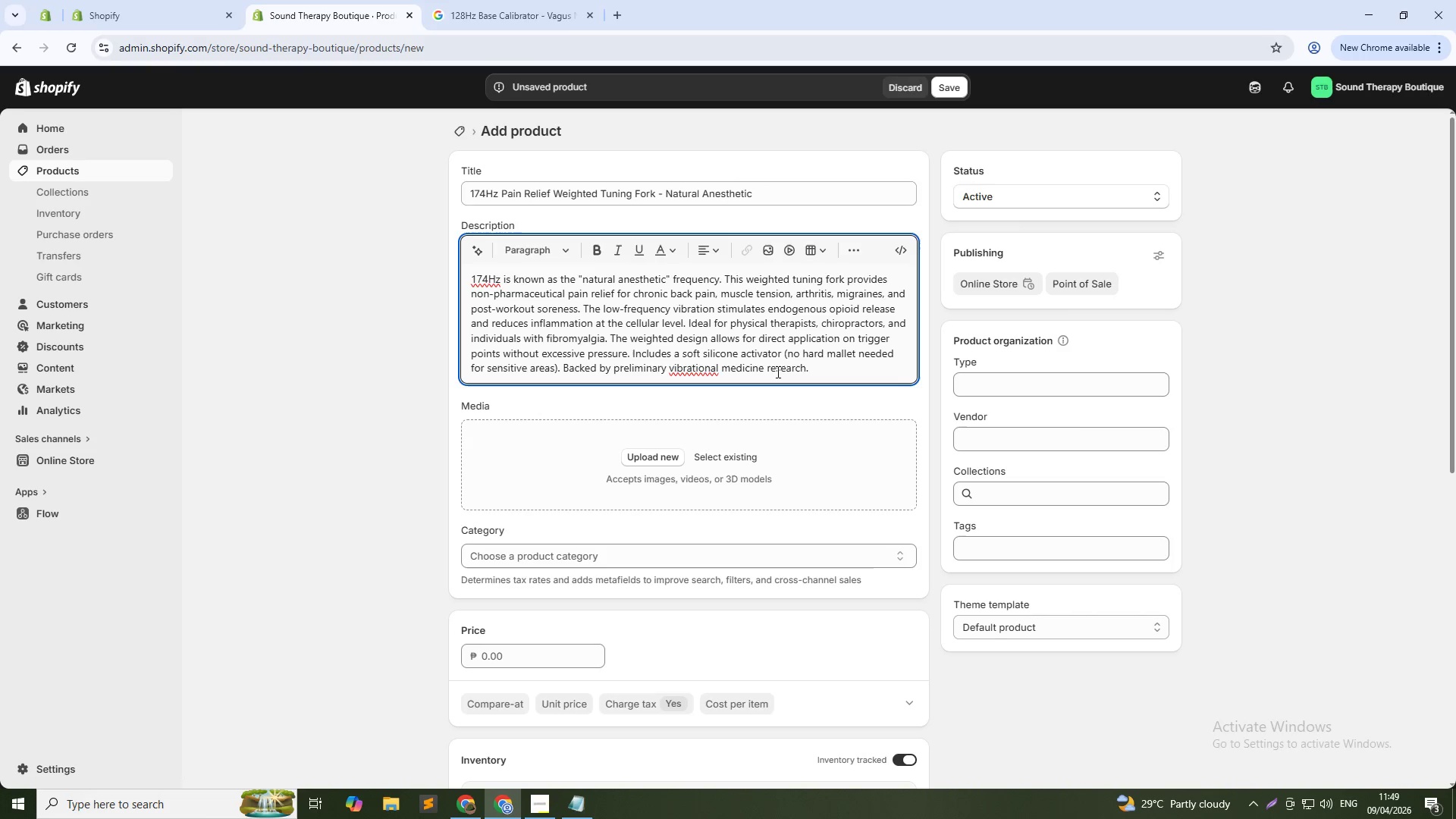 
wait(7.03)
 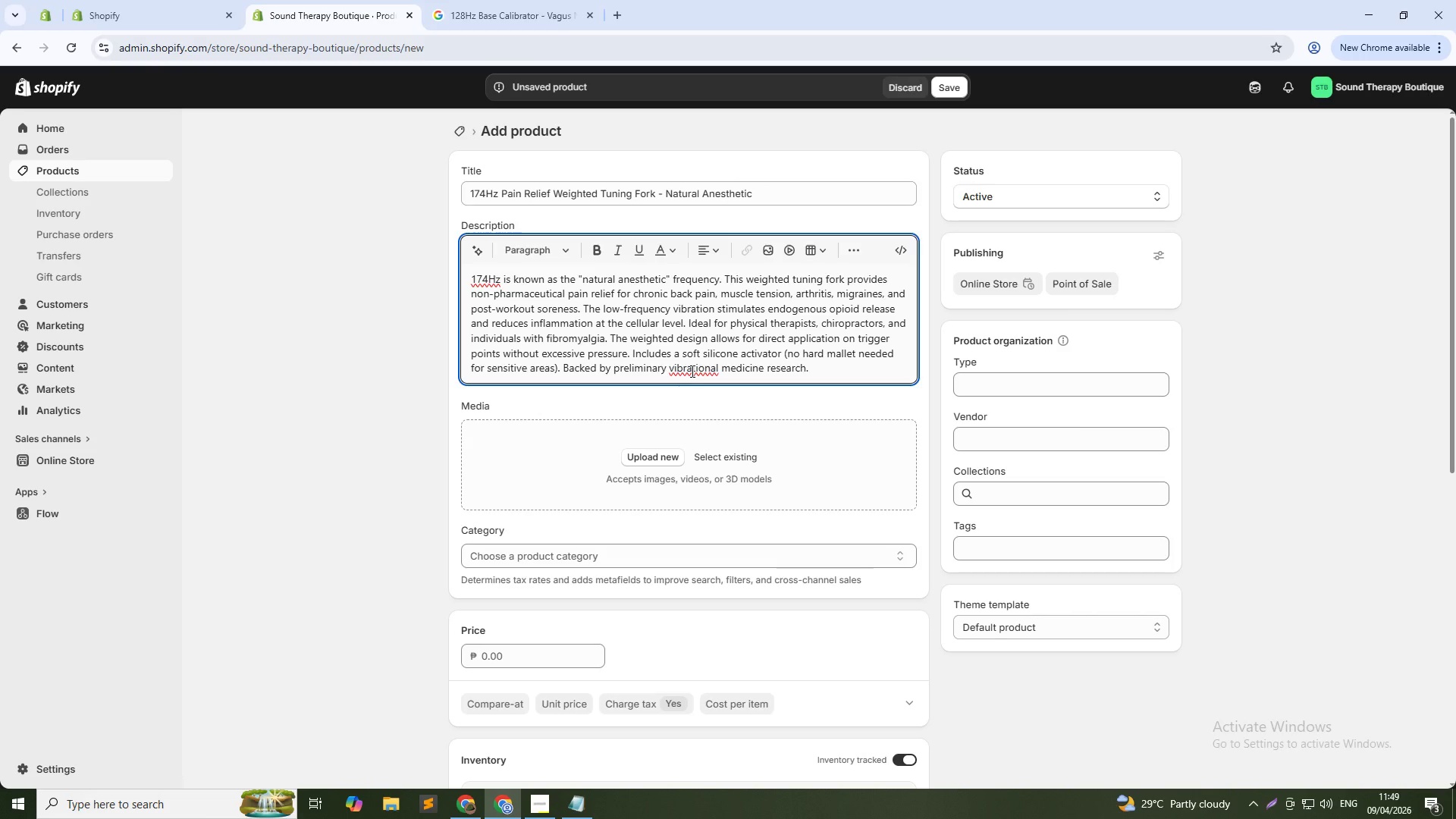 
scroll: coordinate [698, 416], scroll_direction: down, amount: 1.0
 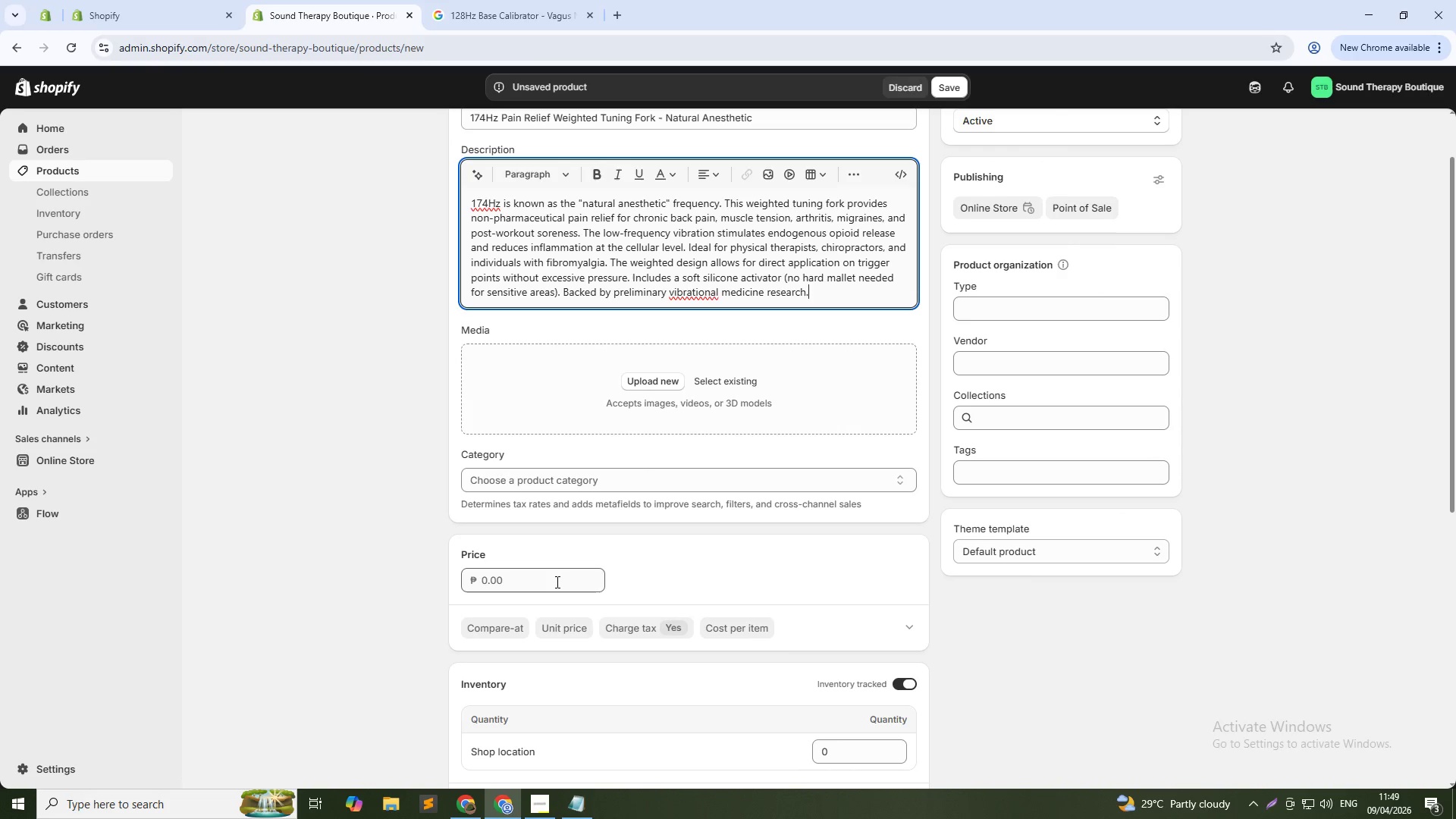 
left_click([556, 582])
 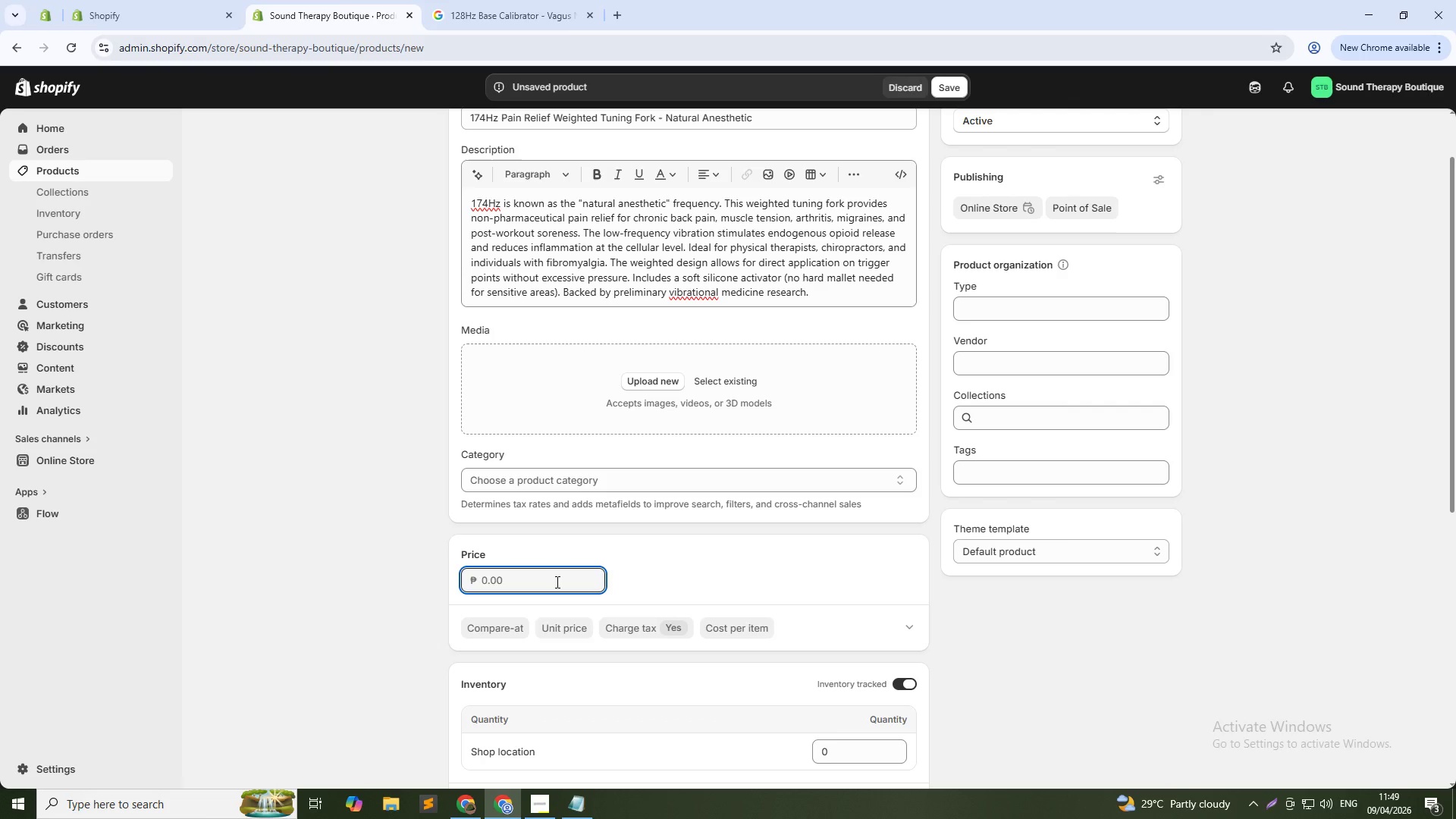 
key(Numpad9)
 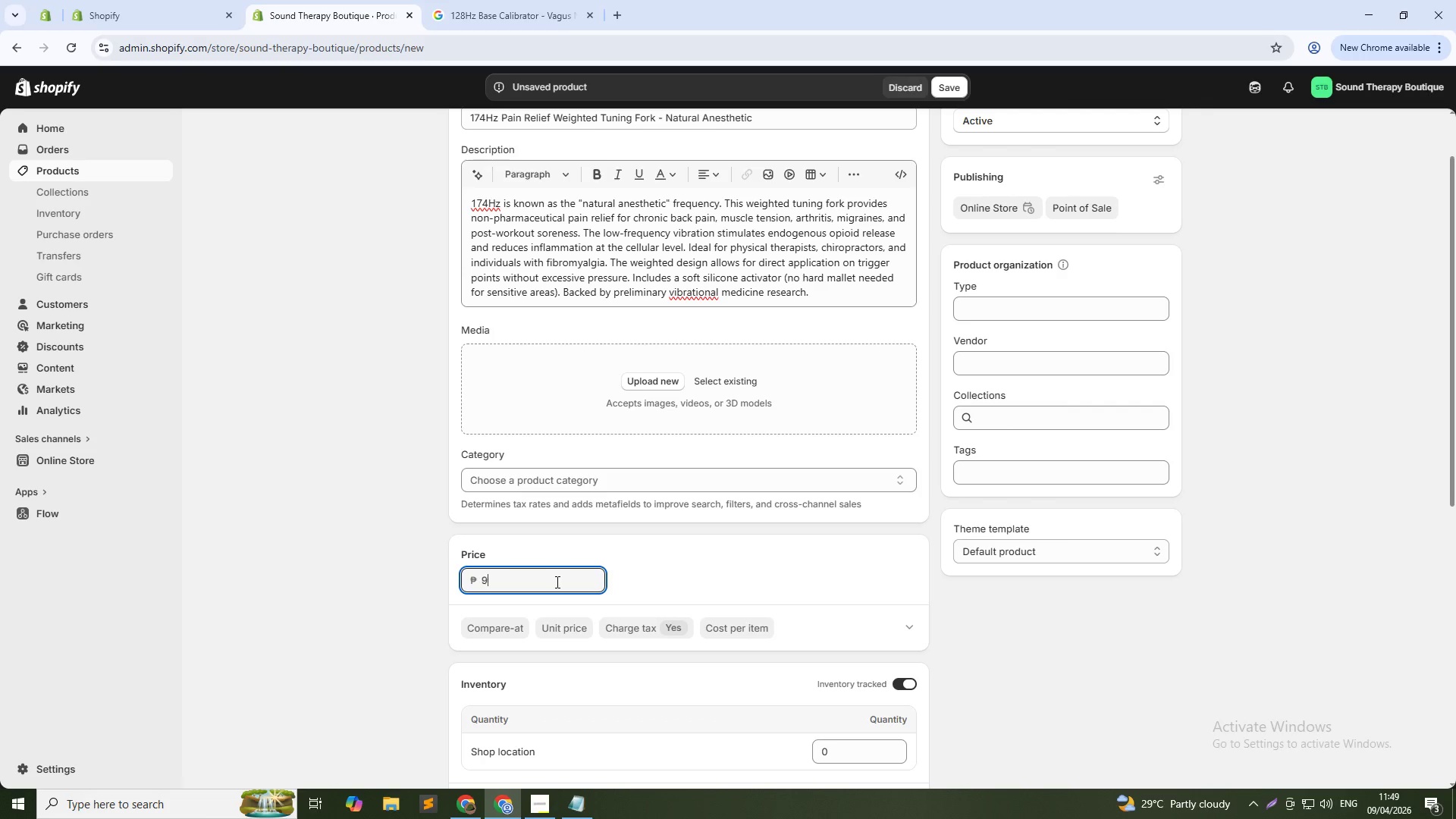 
key(Numpad5)
 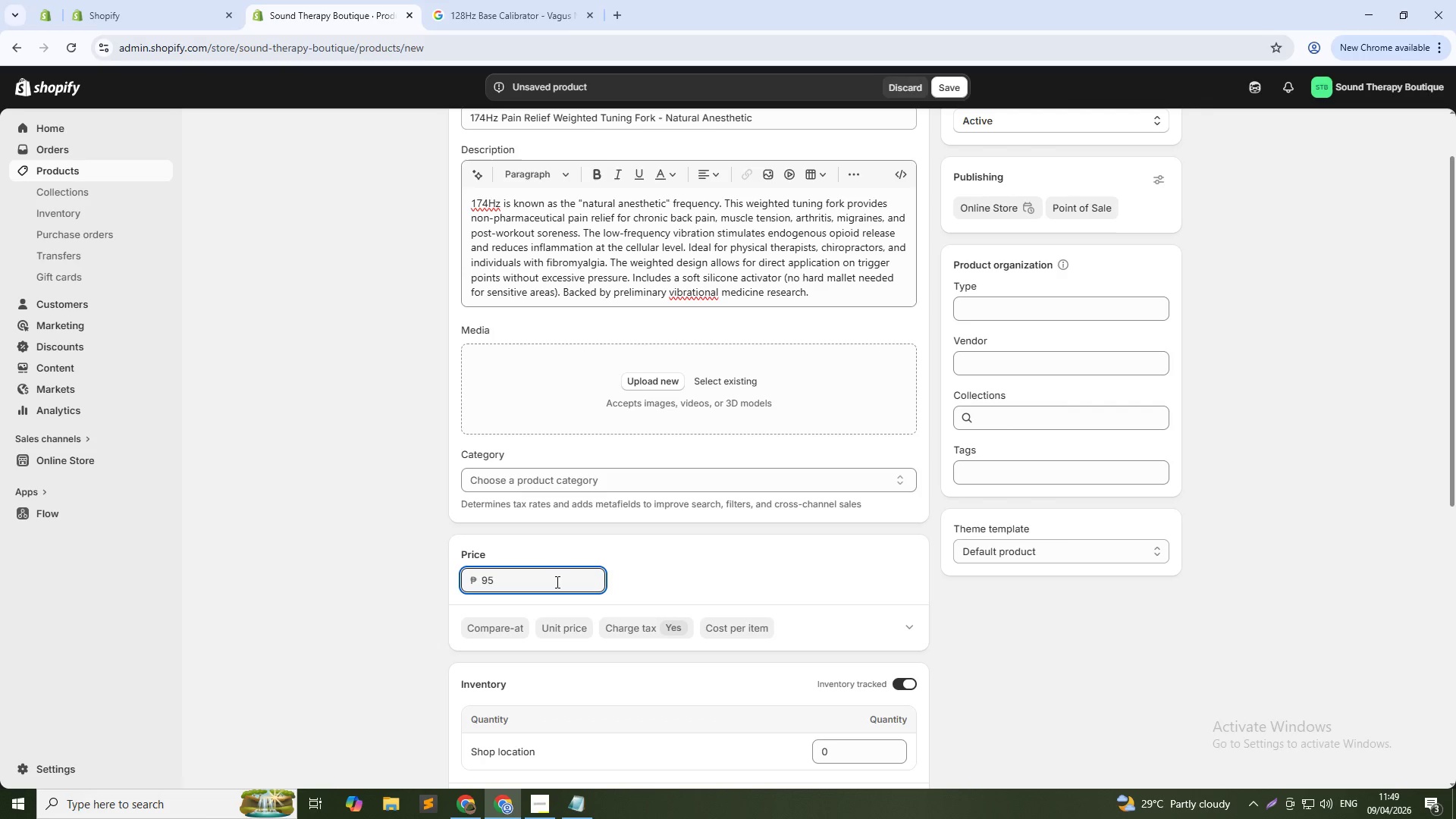 
key(Alt+AltLeft)
 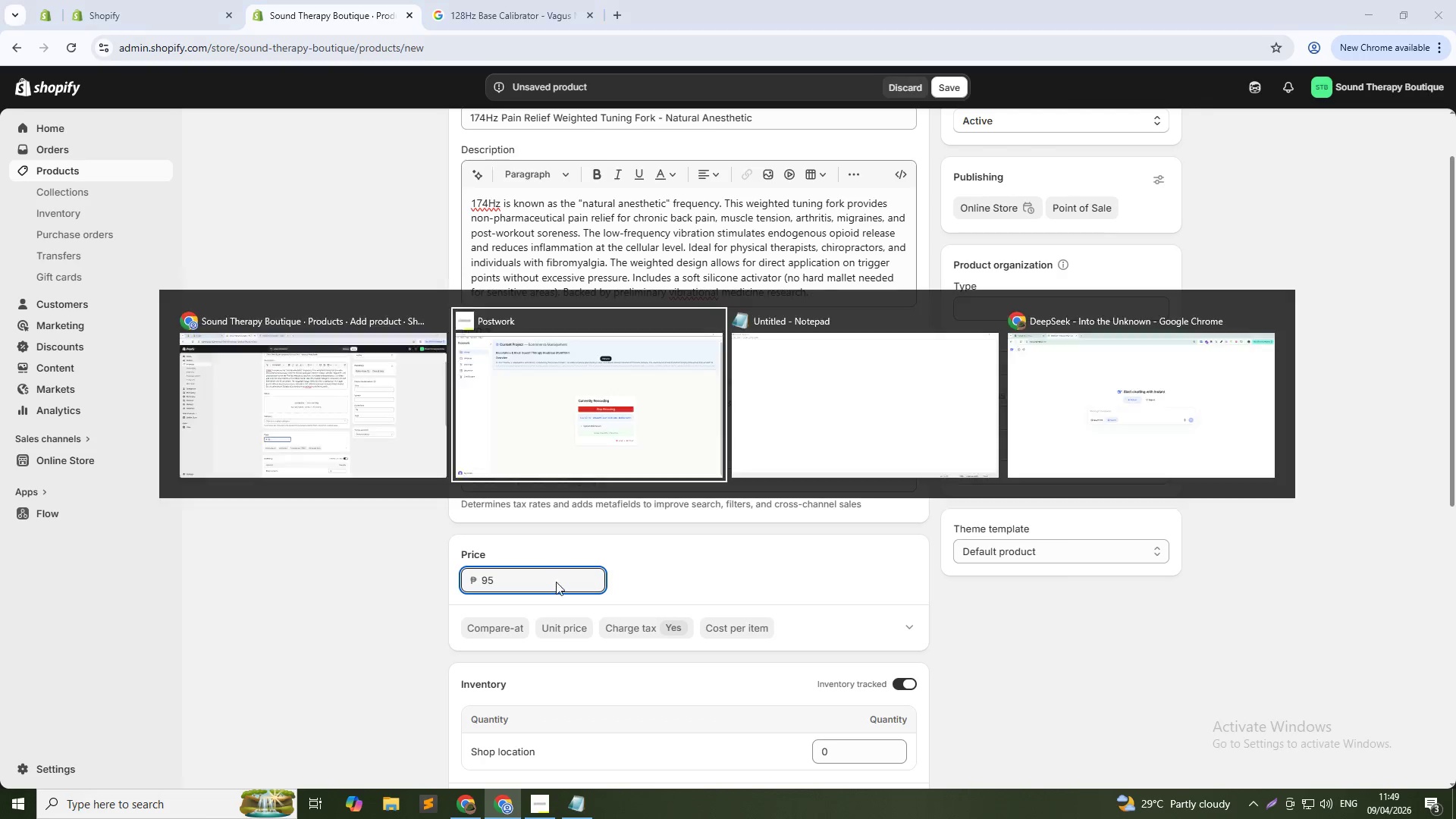 
key(Alt+Tab)